 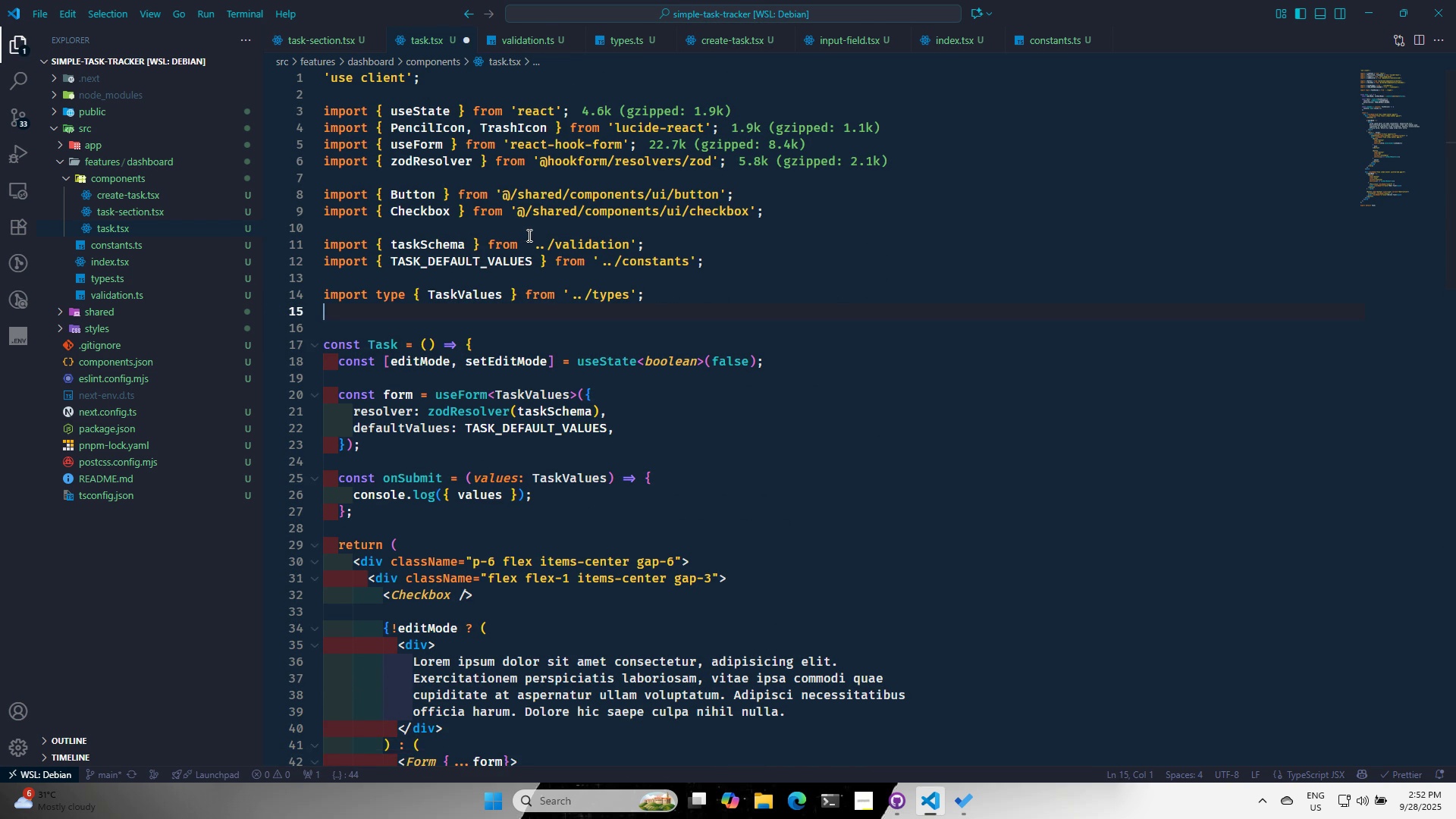 
left_click([532, 229])
 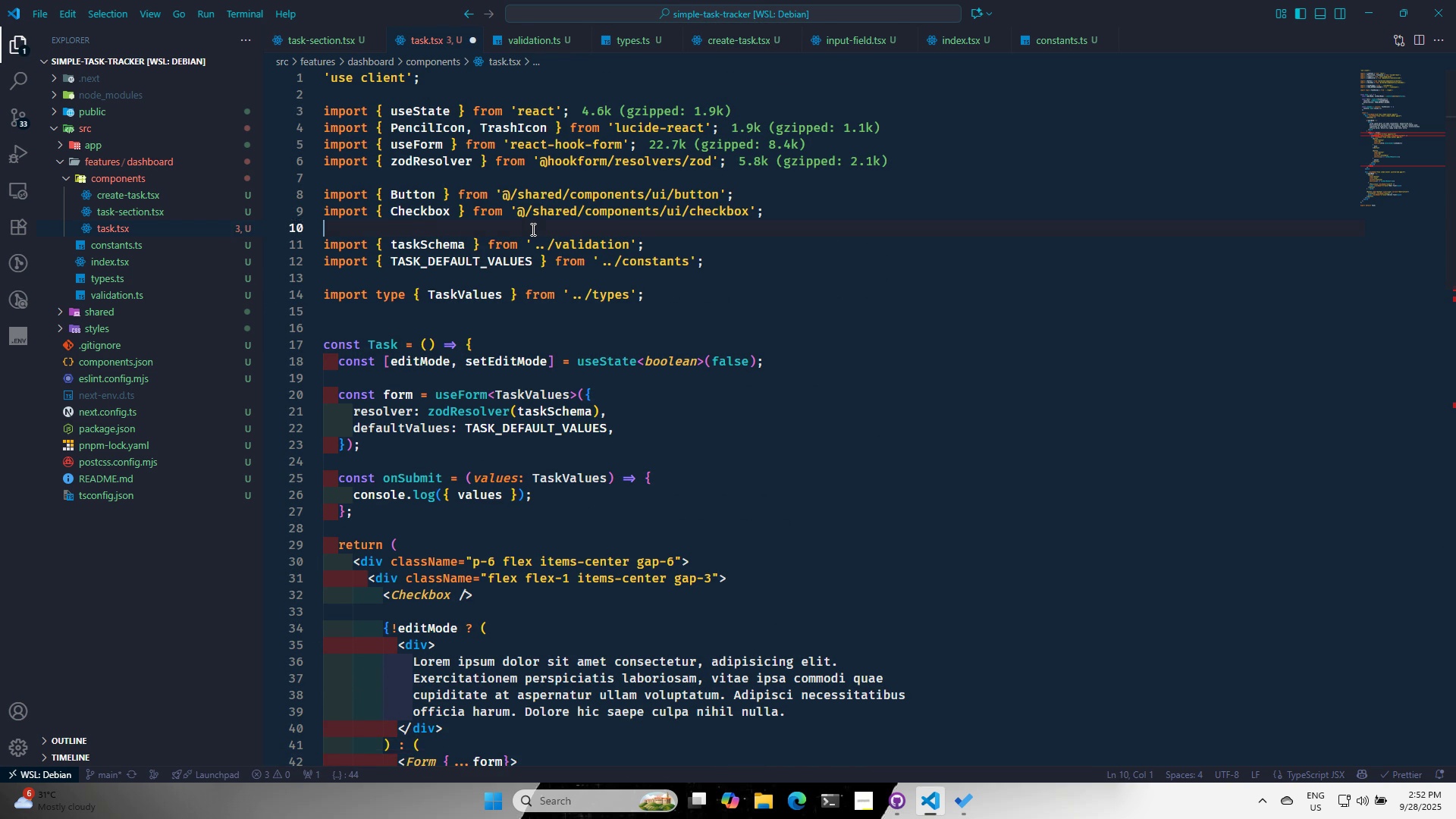 
key(Control+ControlLeft)
 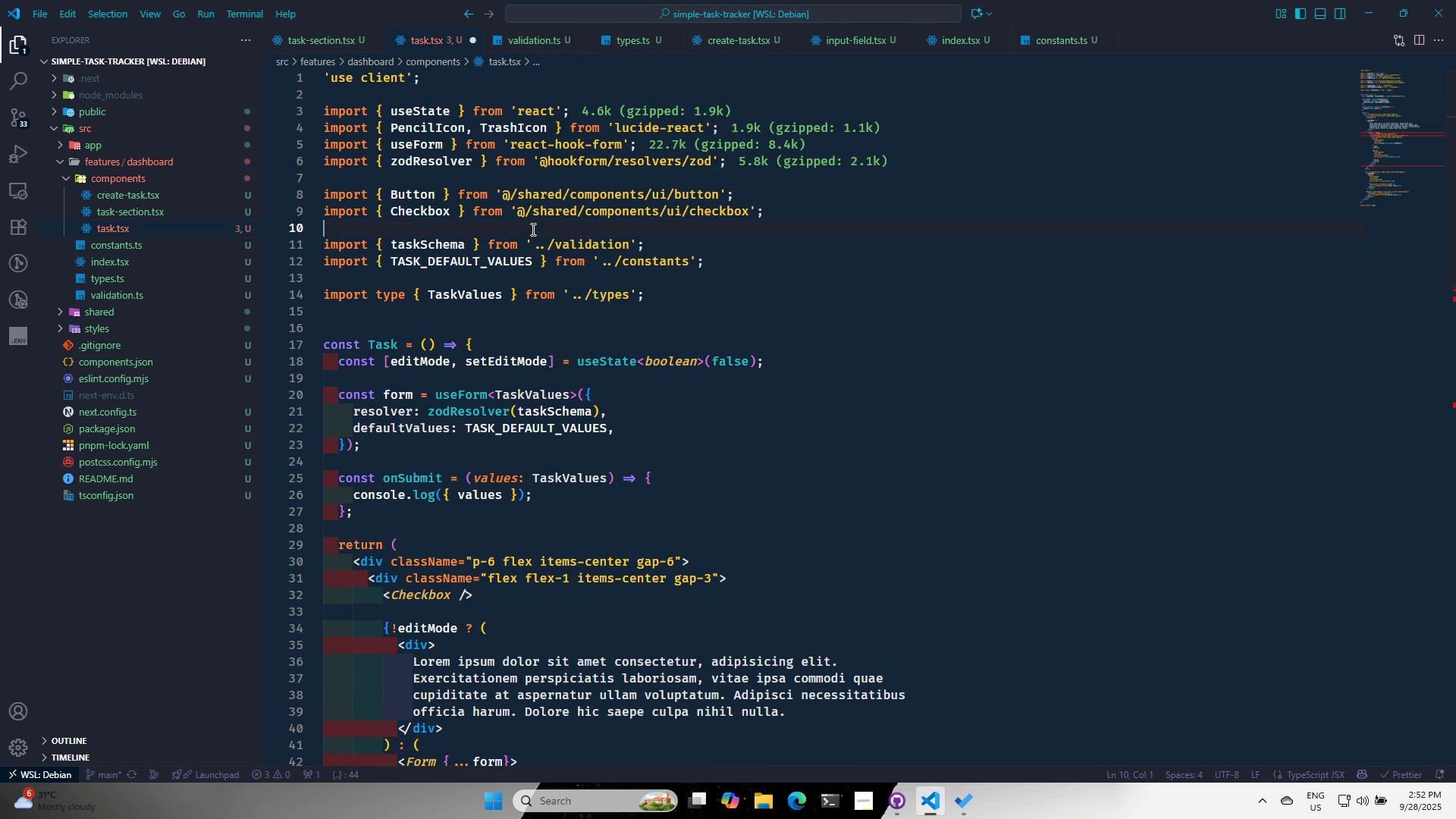 
key(Control+V)
 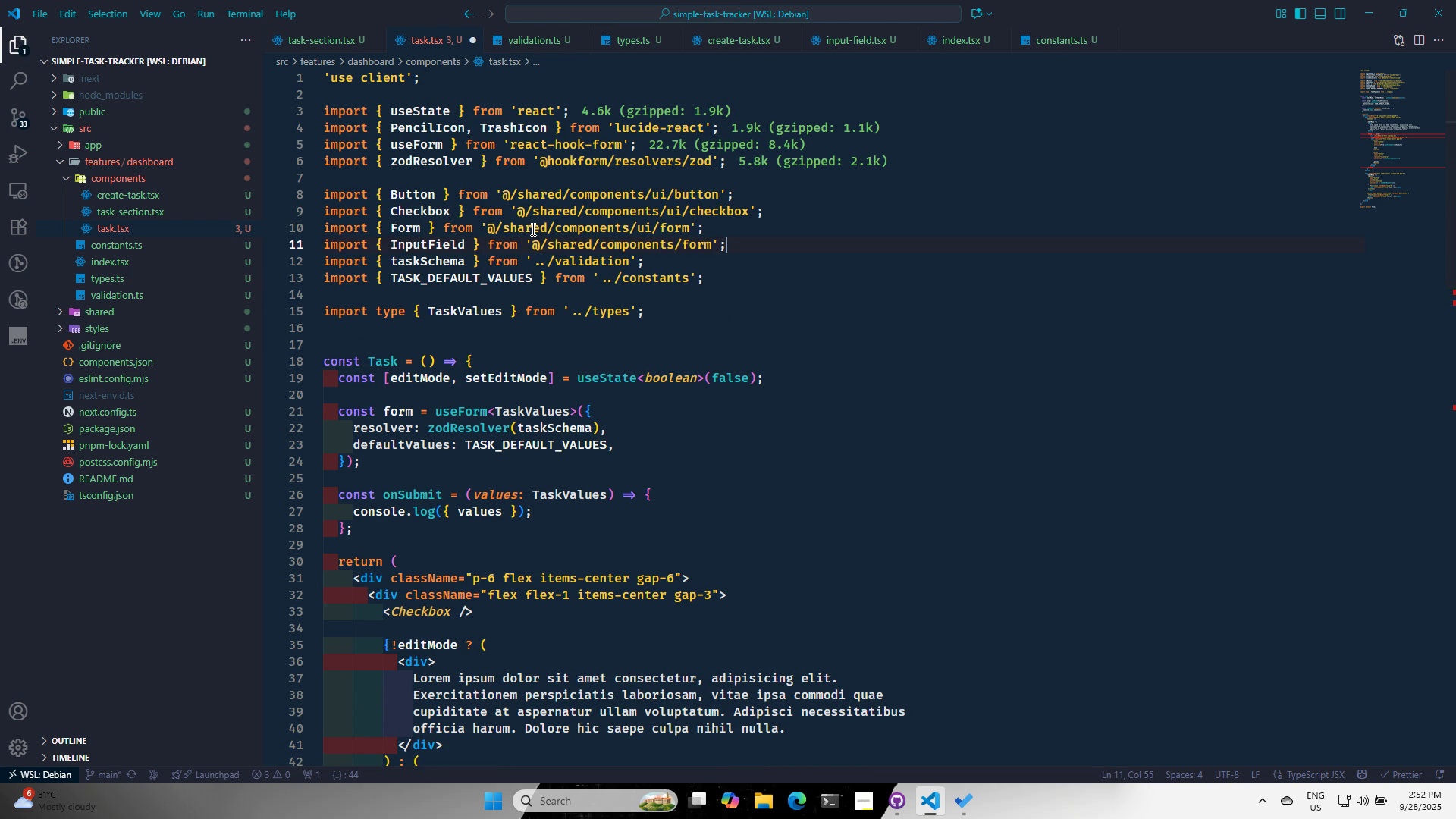 
key(Enter)